 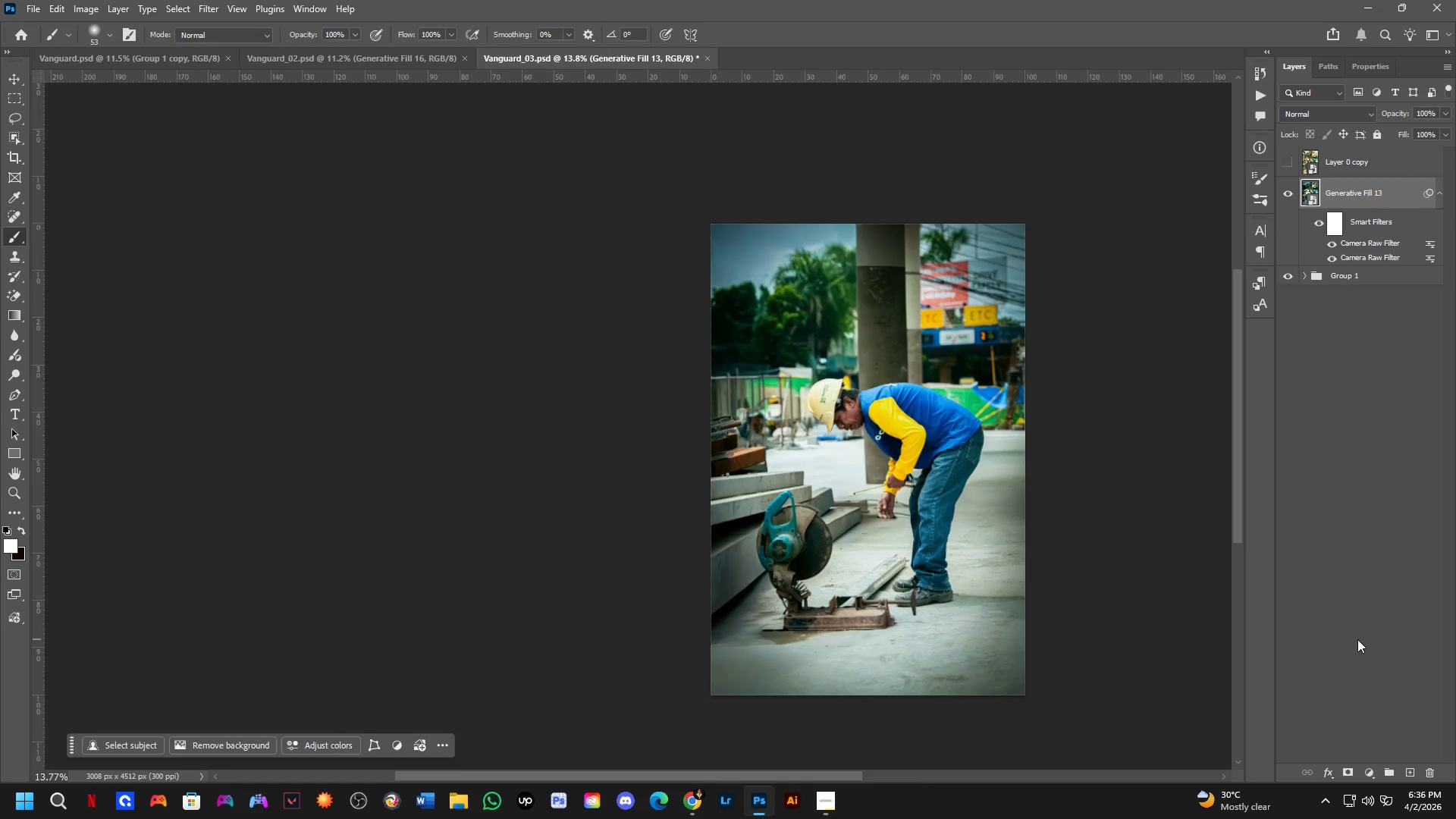 
key(Control+Tab)
 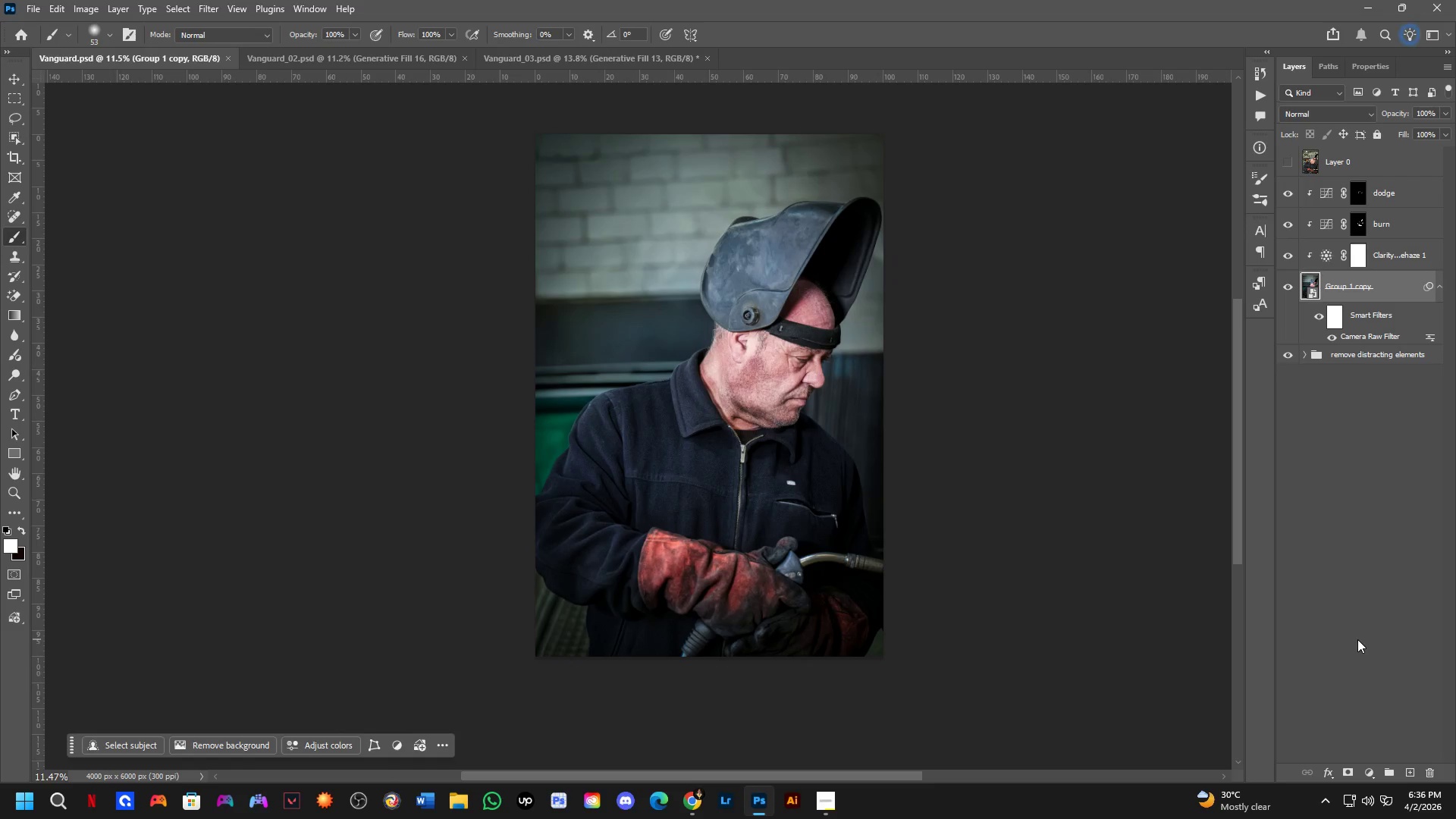 
key(Control+ControlLeft)
 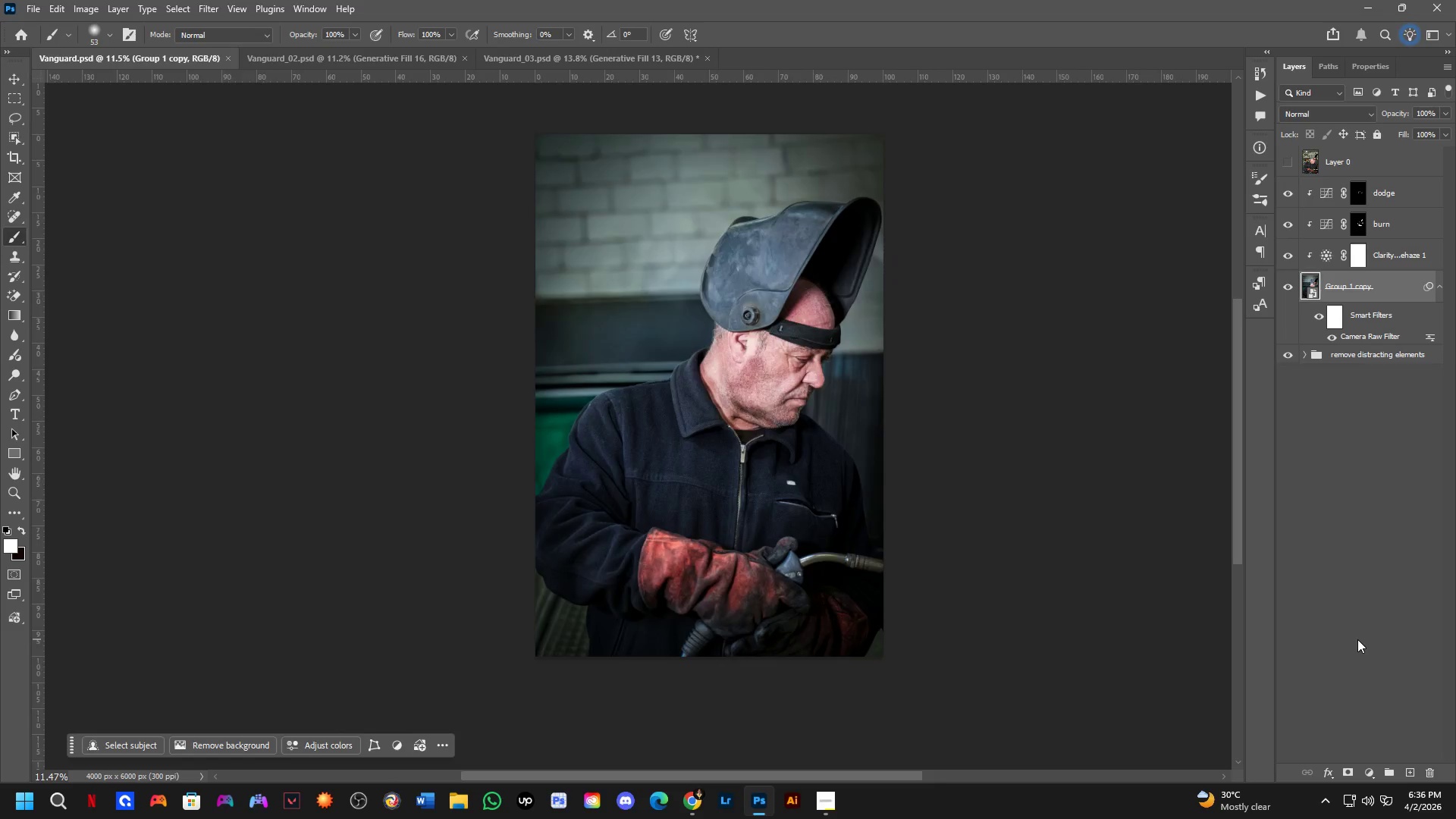 
key(Control+Tab)
 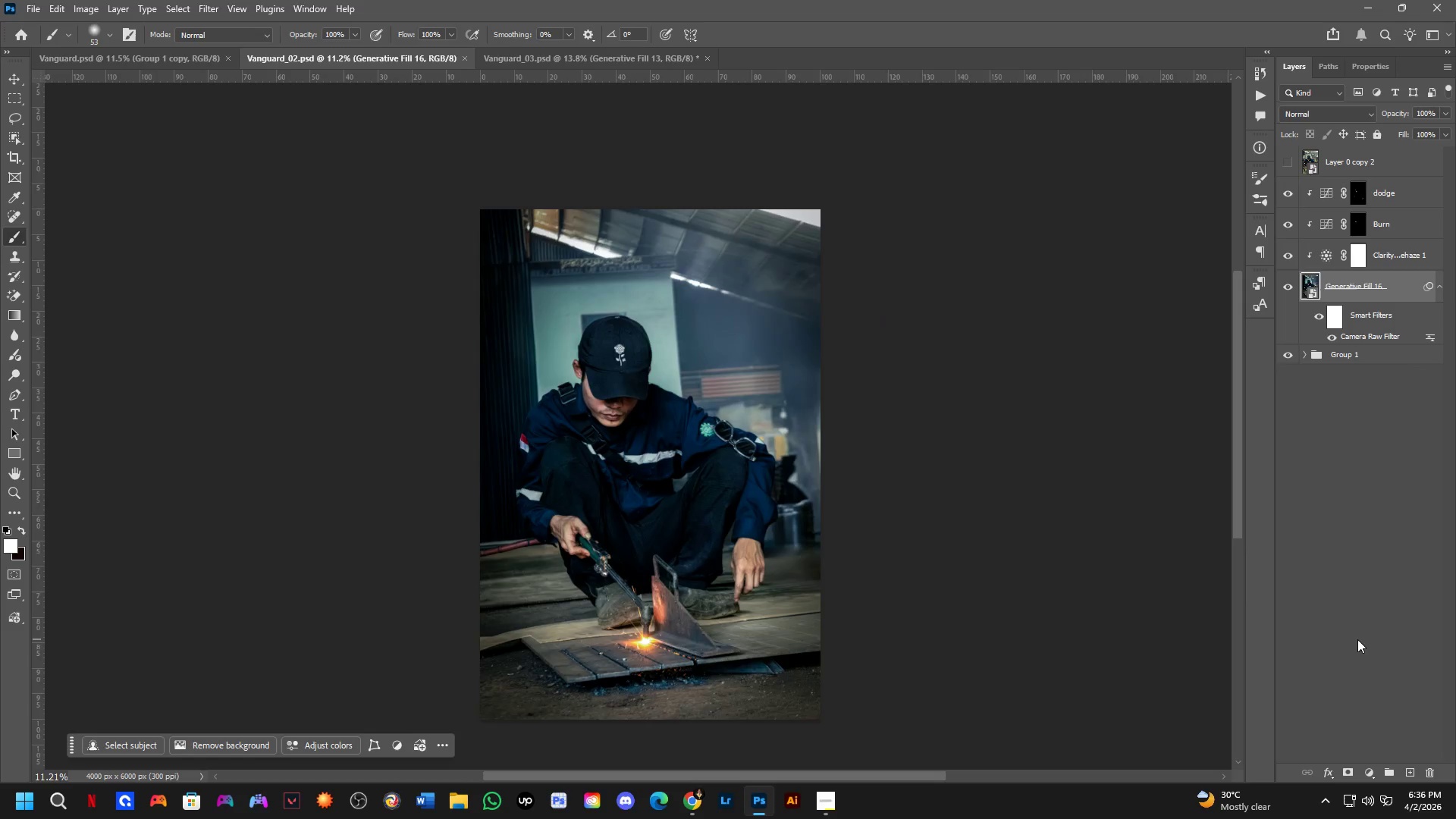 
key(Control+ControlLeft)
 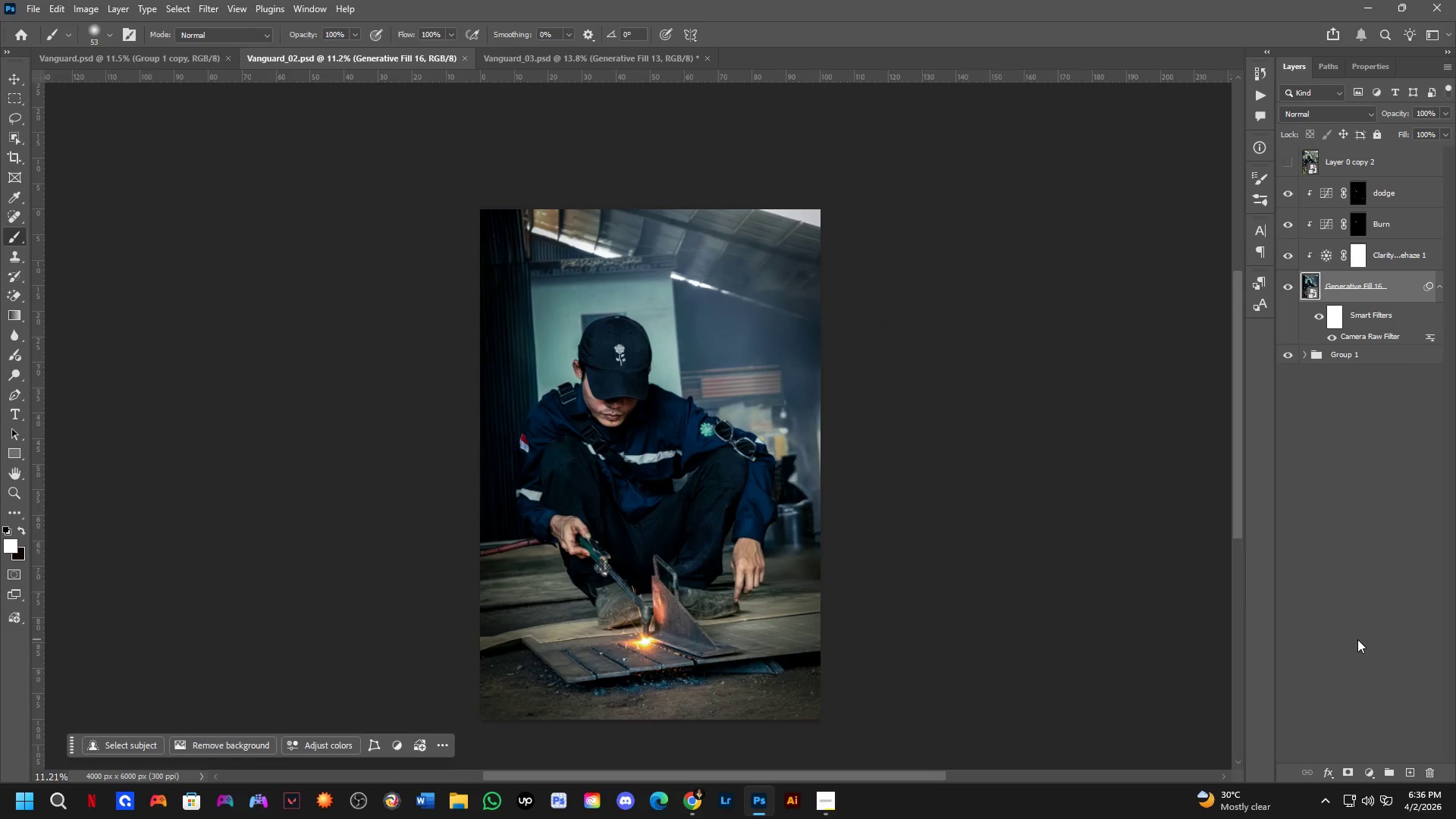 
key(Control+Tab)
 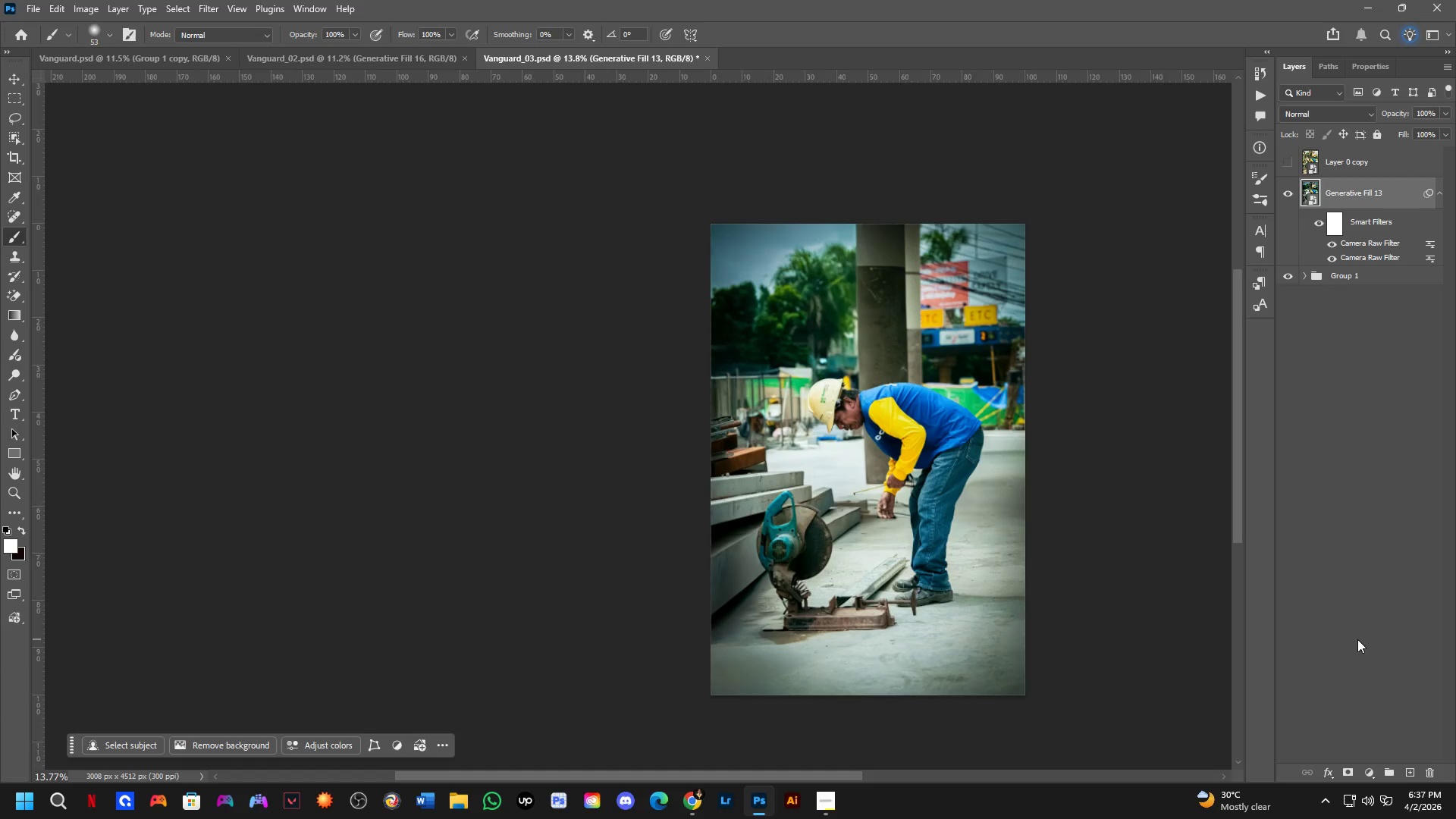 
wait(11.89)
 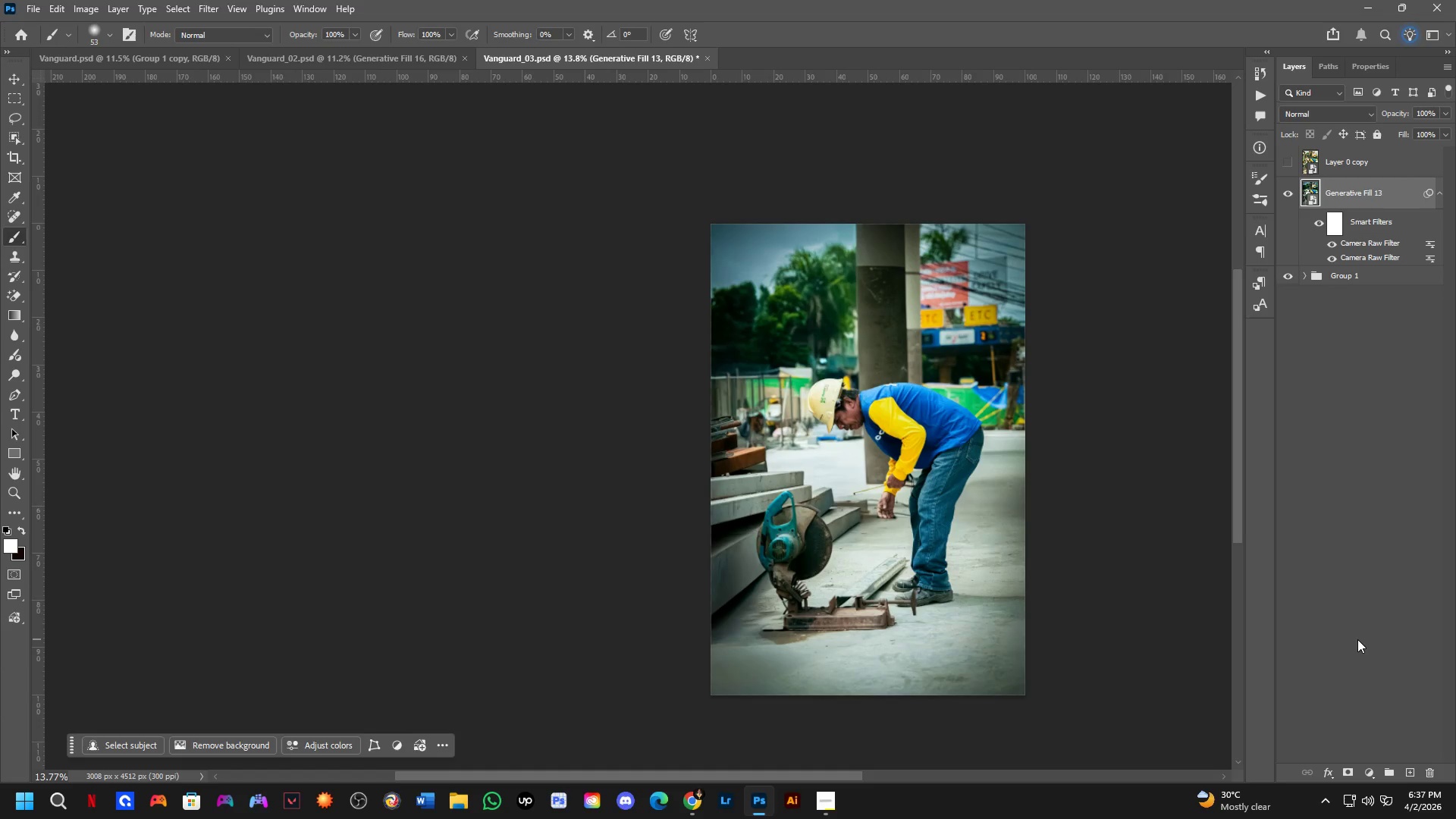 
scroll: coordinate [1361, 0], scroll_direction: down, amount: 3.0
 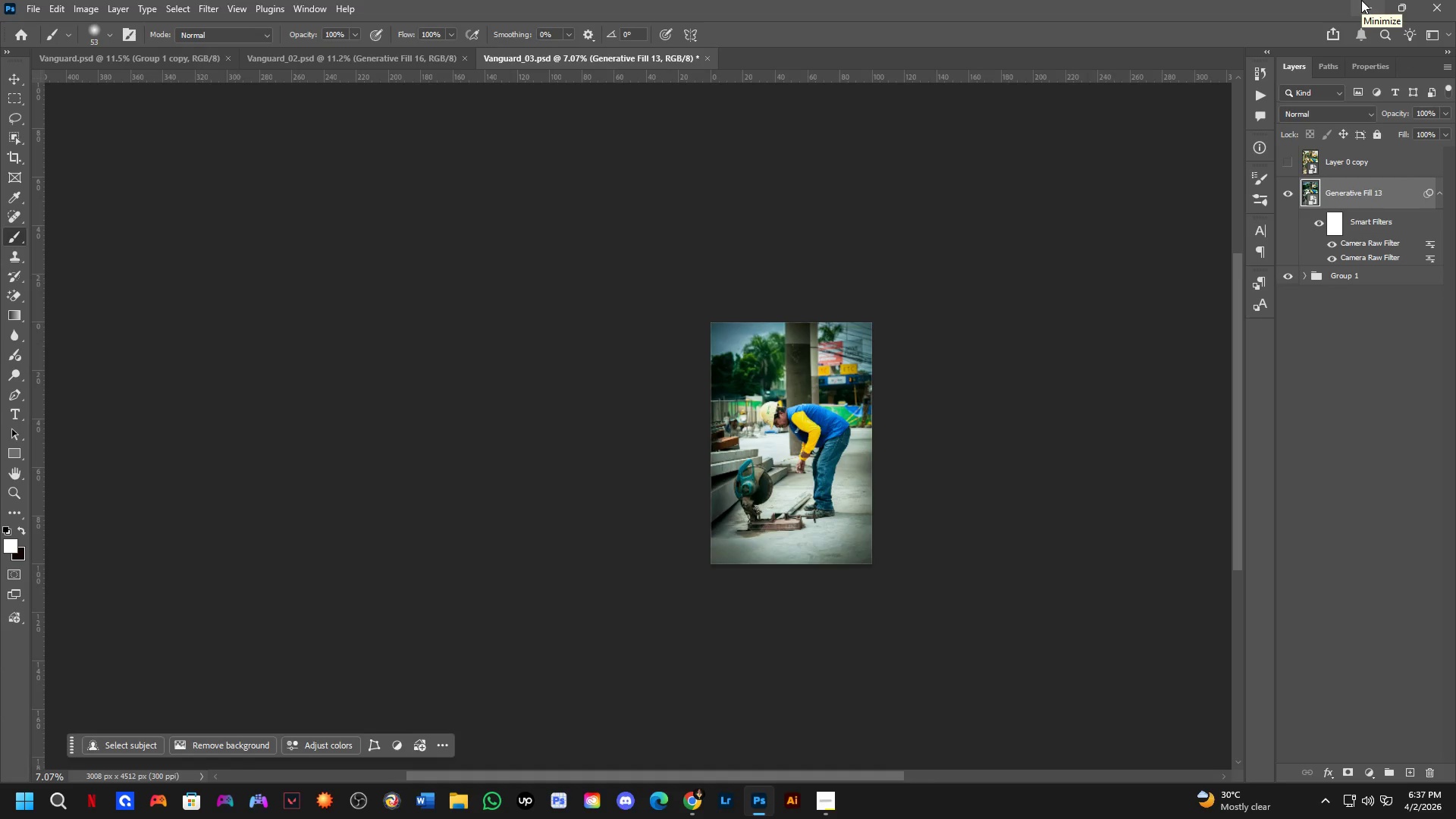 
scroll: coordinate [1319, 0], scroll_direction: up, amount: 13.0
 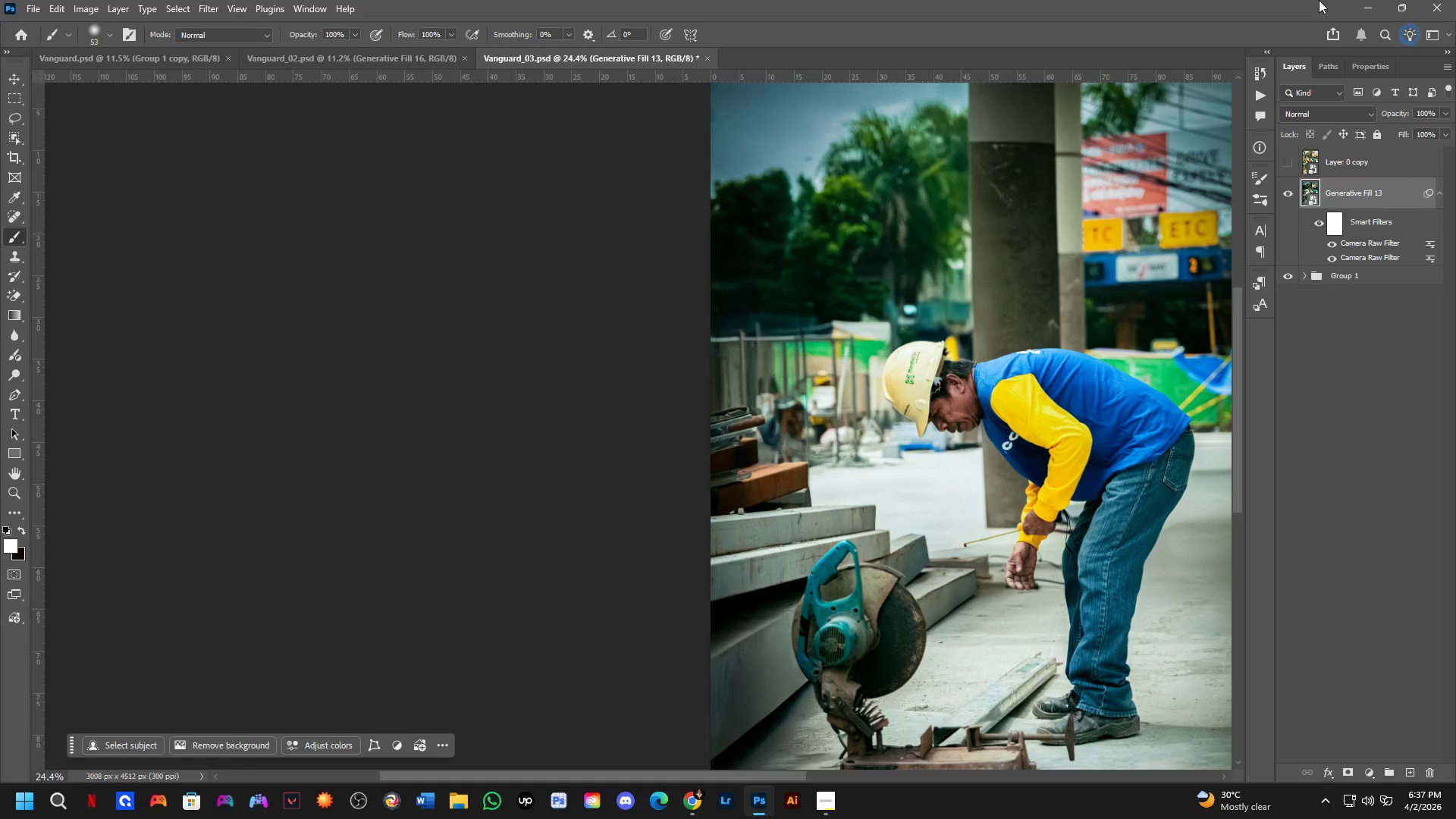 
scroll: coordinate [1318, 0], scroll_direction: down, amount: 7.0
 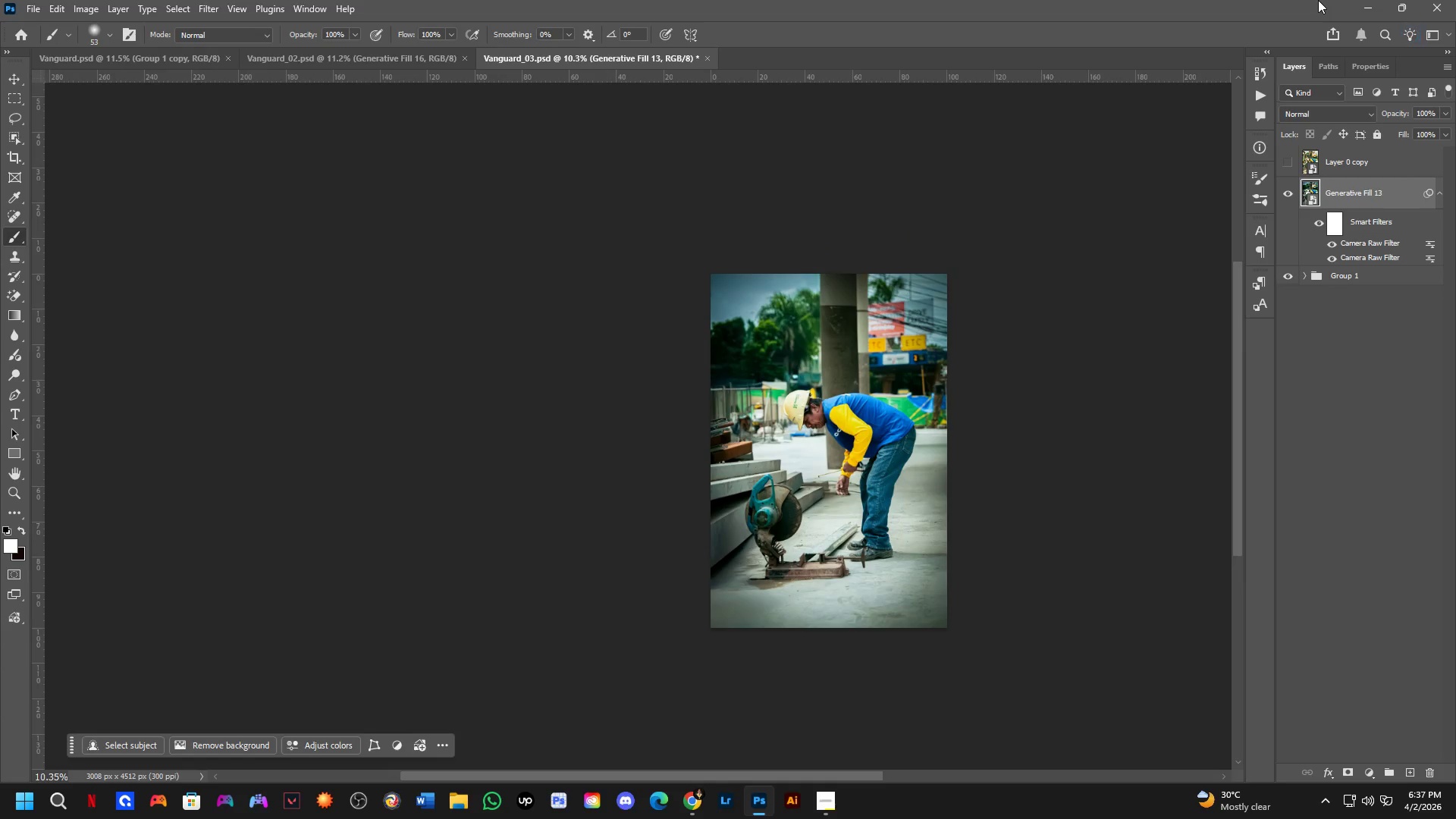 
scroll: coordinate [1317, 0], scroll_direction: up, amount: 9.0
 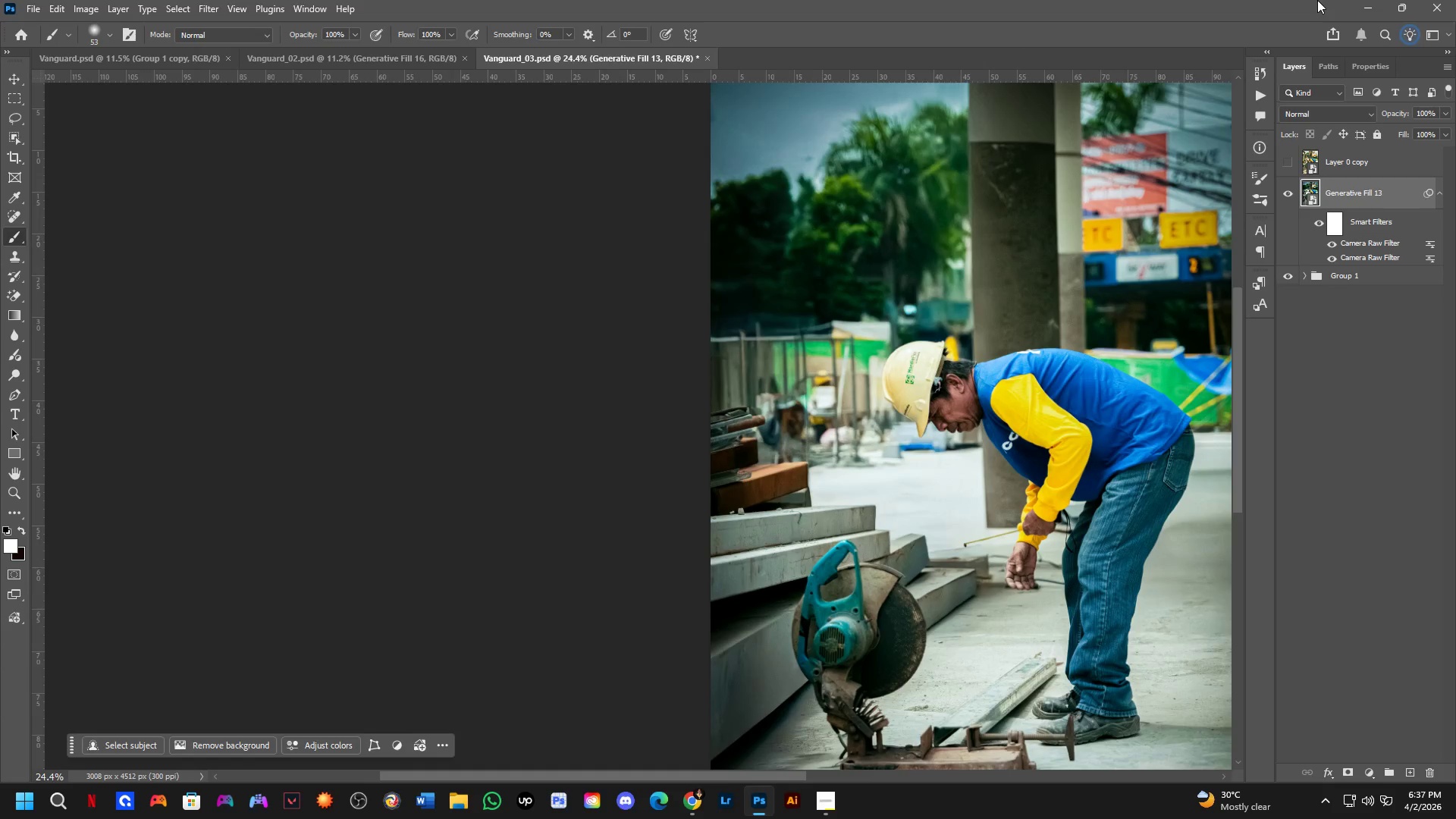 
scroll: coordinate [1317, 0], scroll_direction: down, amount: 4.0
 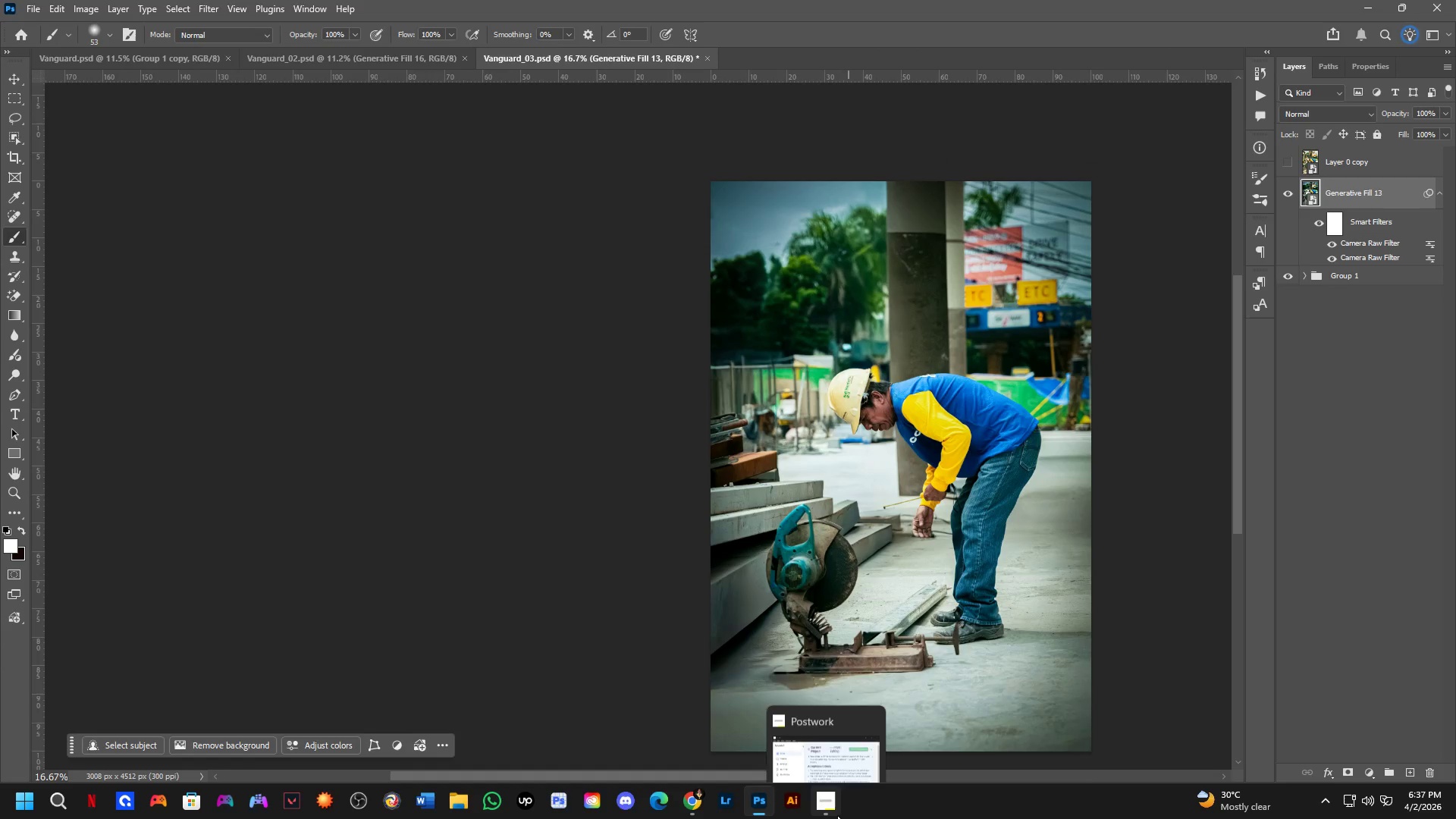 
left_click([833, 731])